 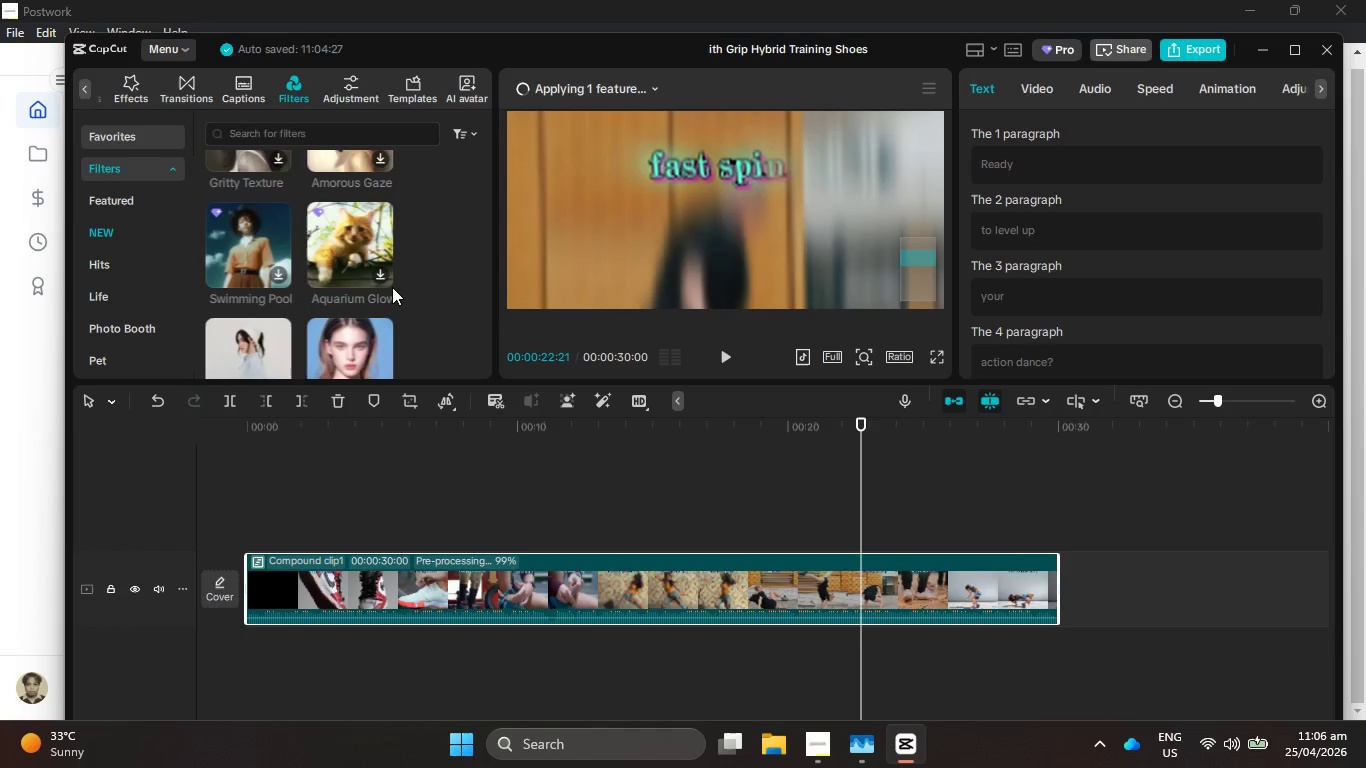 
scroll: coordinate [392, 287], scroll_direction: down, amount: 1.0
 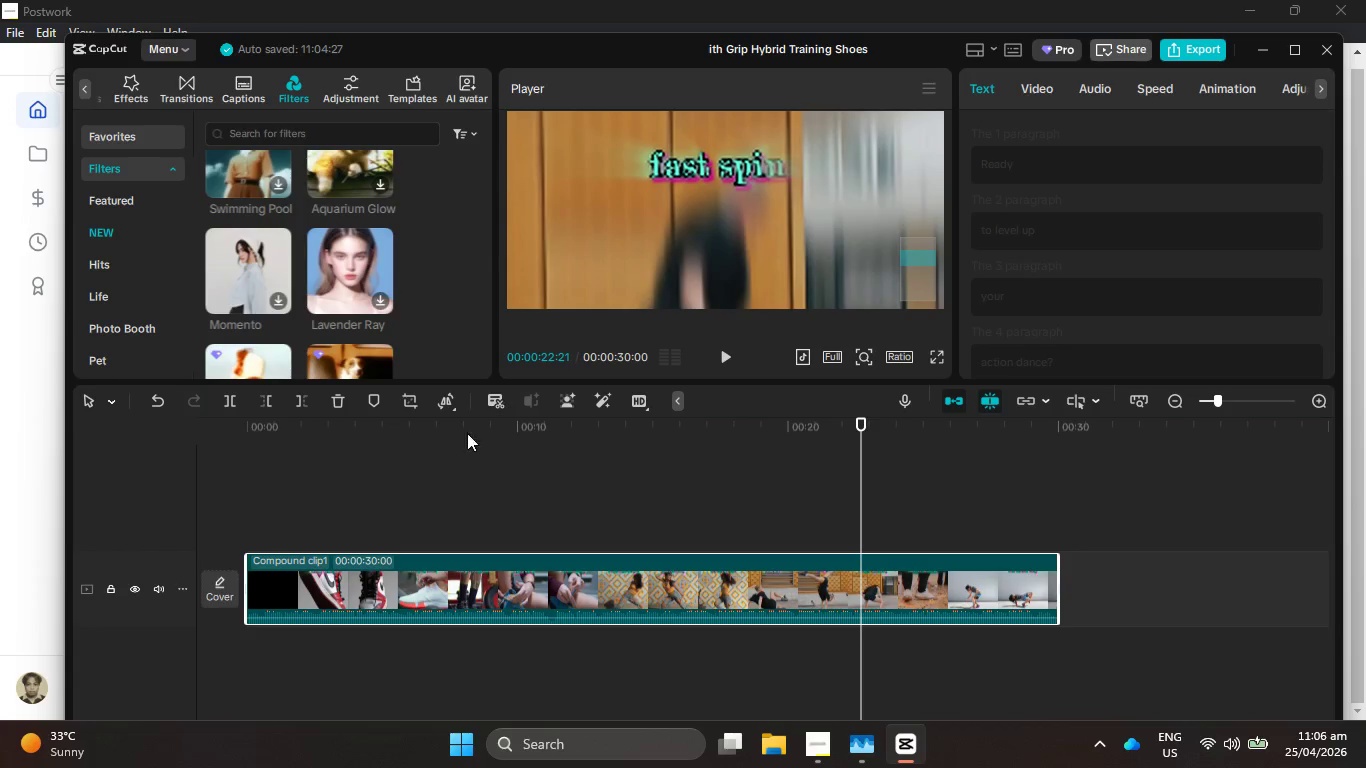 
left_click_drag(start_coordinate=[490, 427], to_coordinate=[746, 508])
 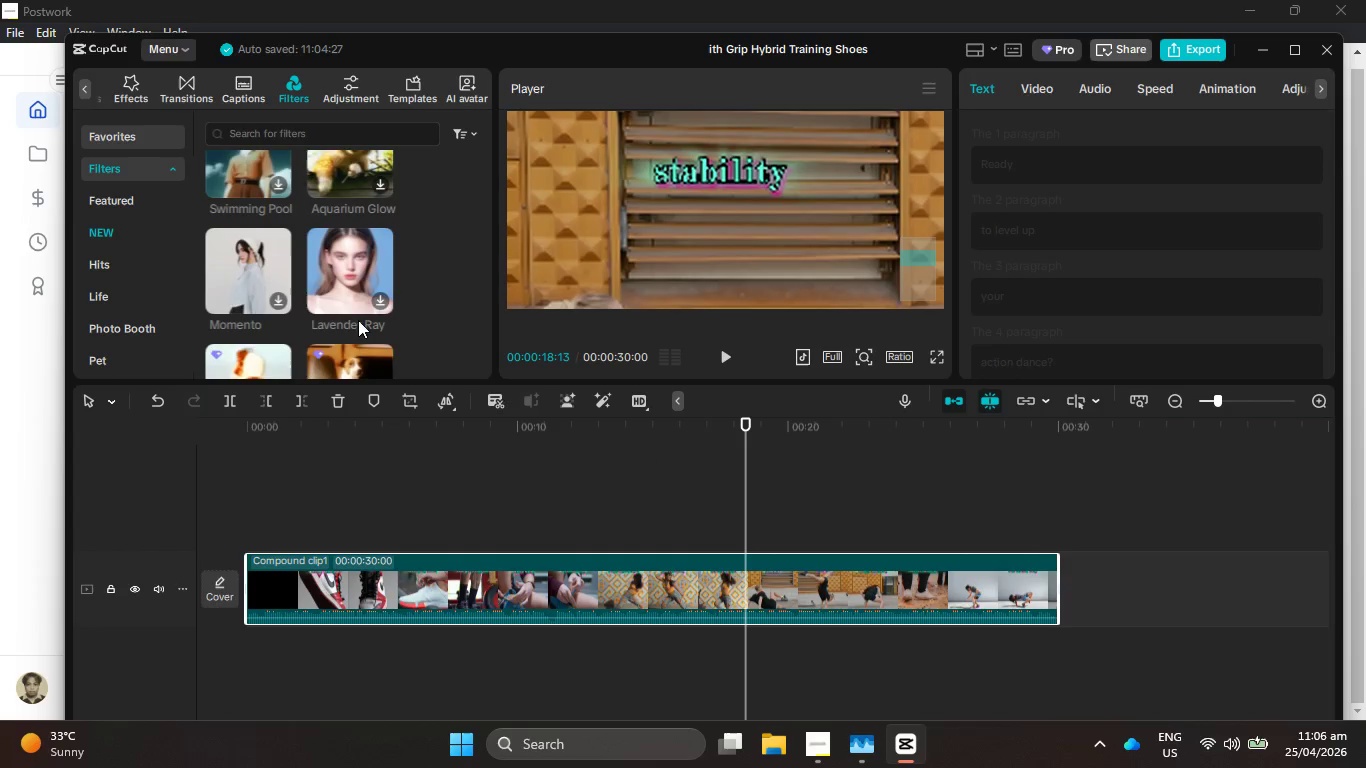 
scroll: coordinate [355, 324], scroll_direction: down, amount: 2.0
 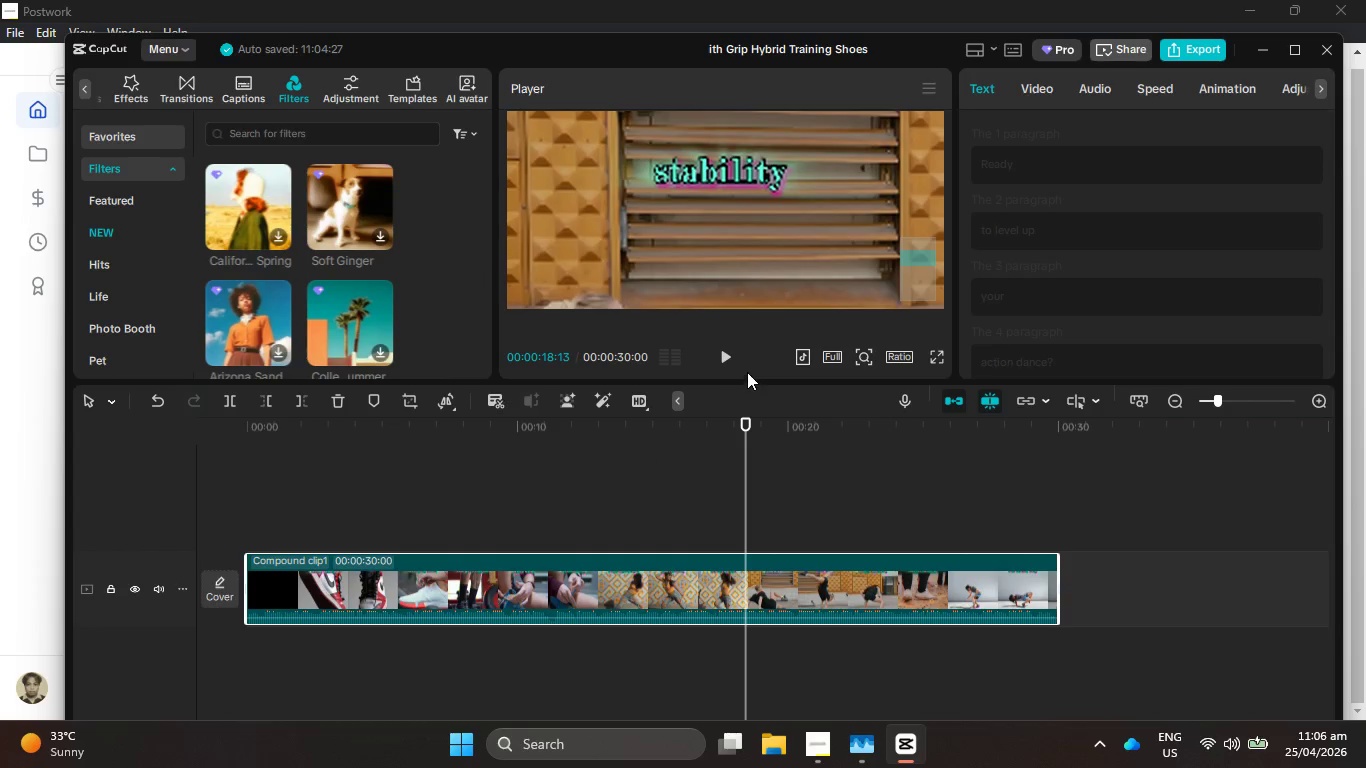 
left_click([736, 359])
 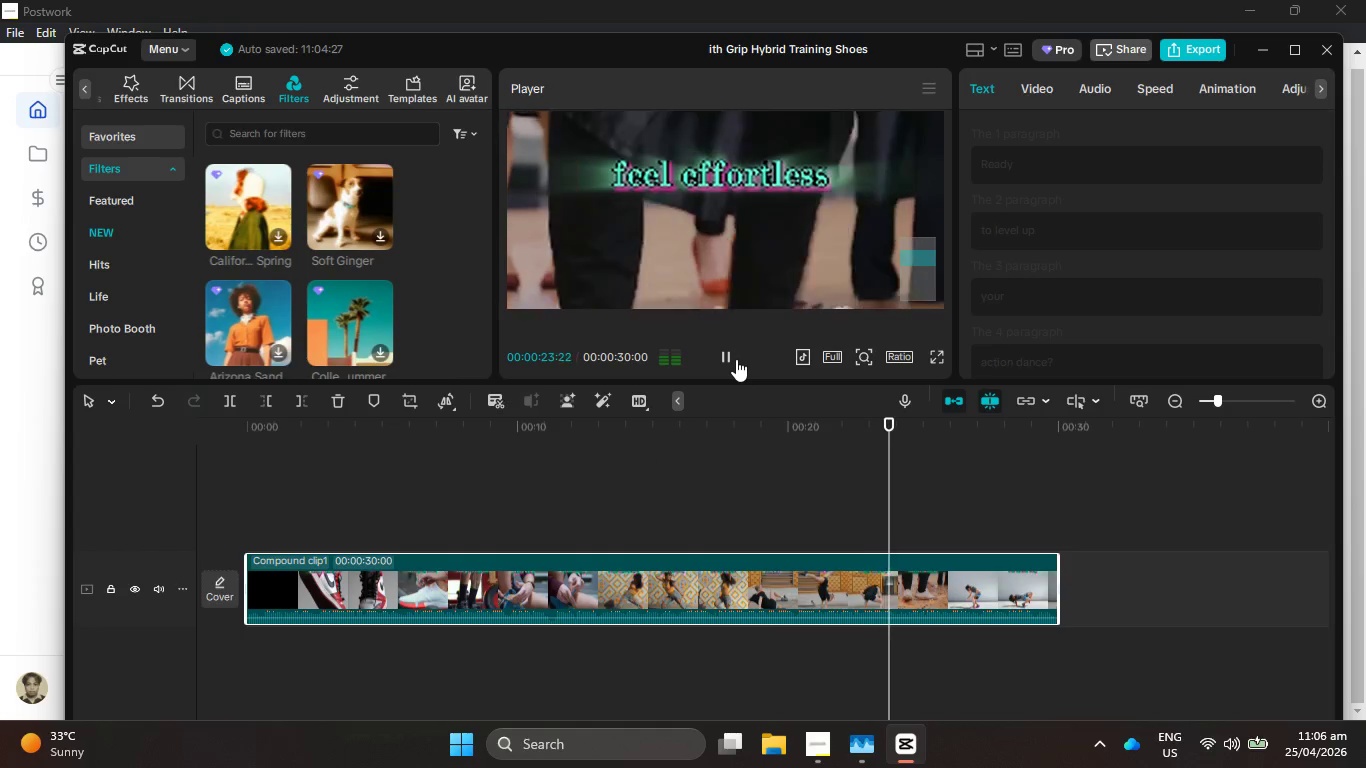 
wait(7.28)
 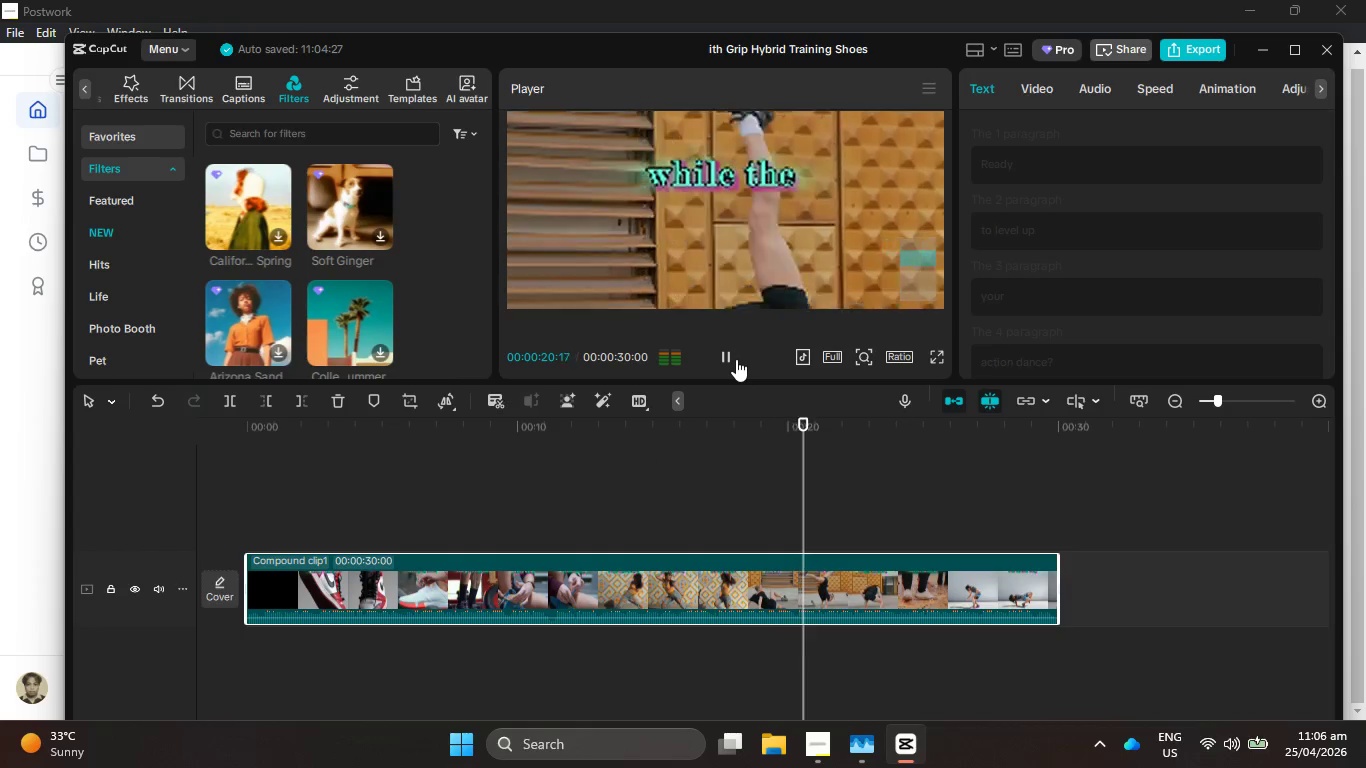 
scroll: coordinate [376, 310], scroll_direction: down, amount: 13.0
 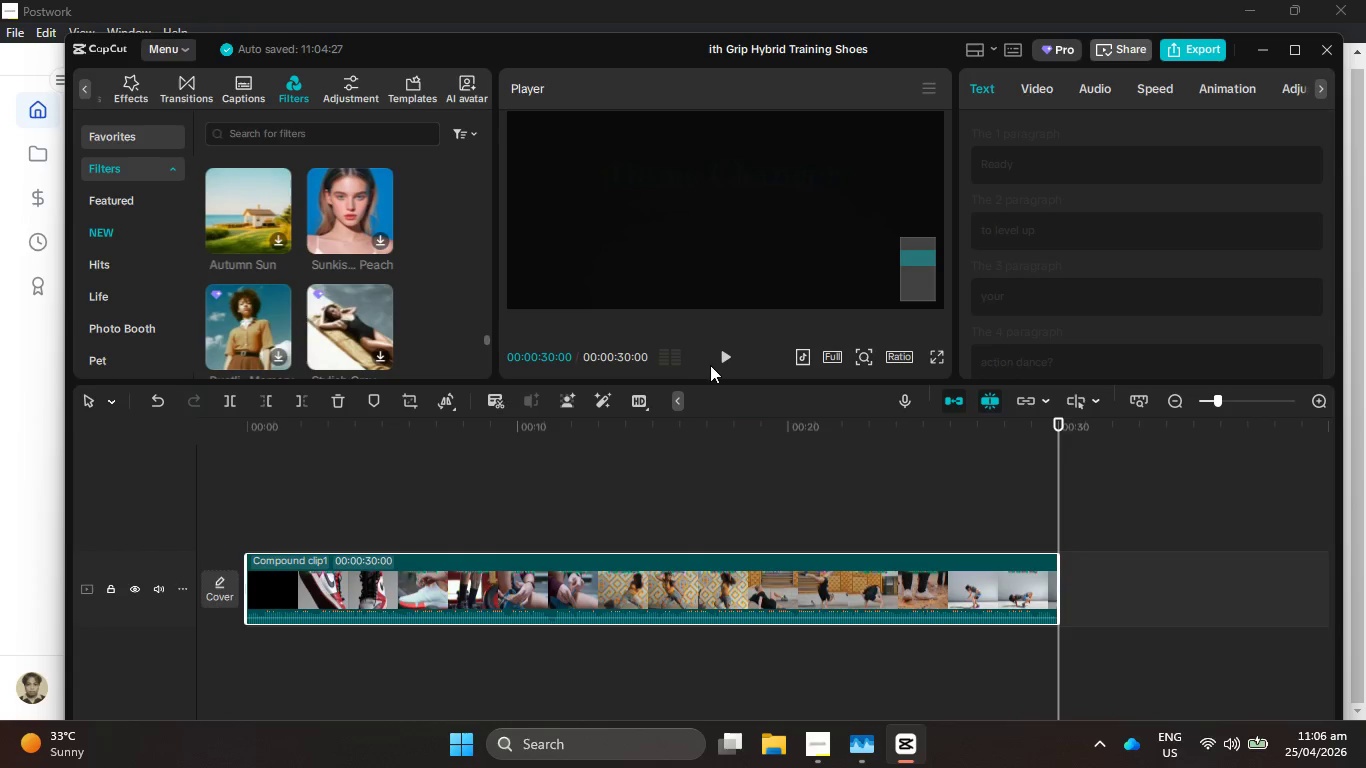 
left_click([722, 360])
 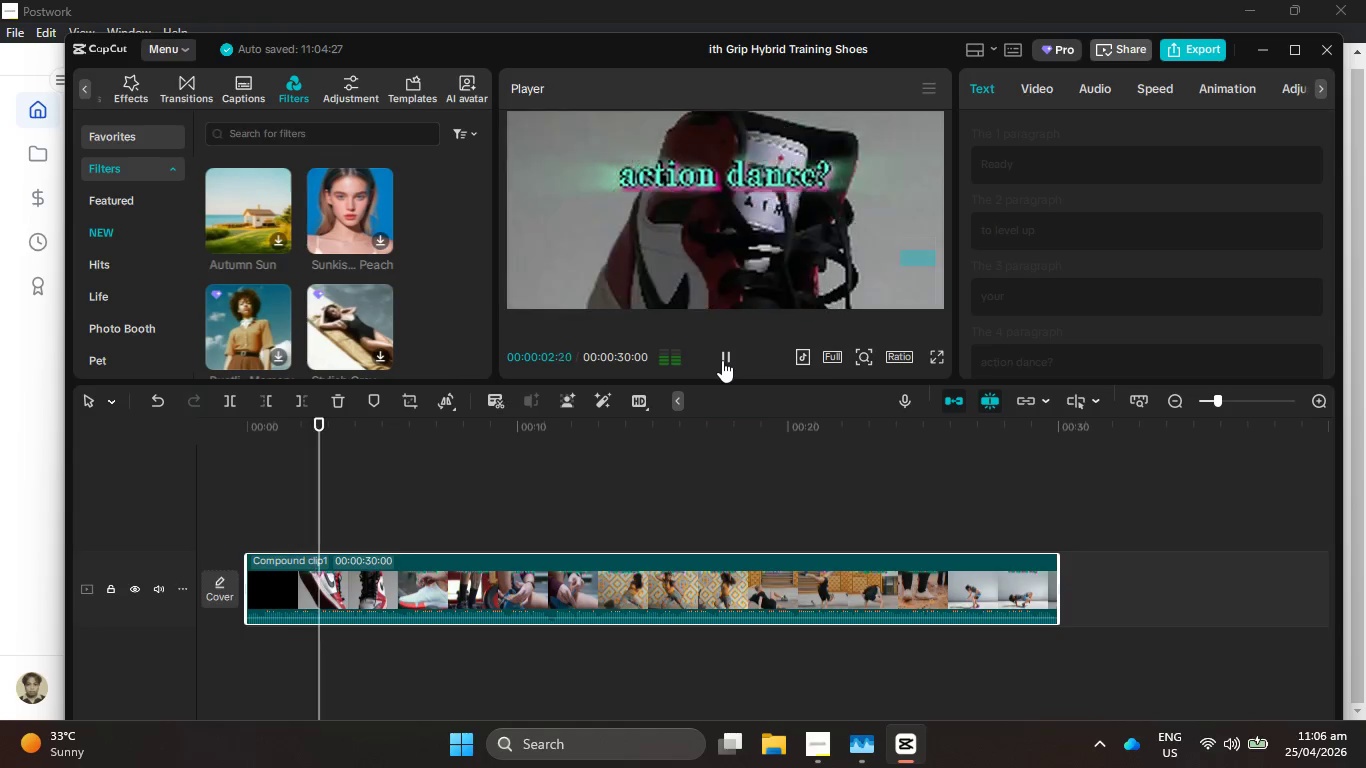 
left_click([1164, 80])
 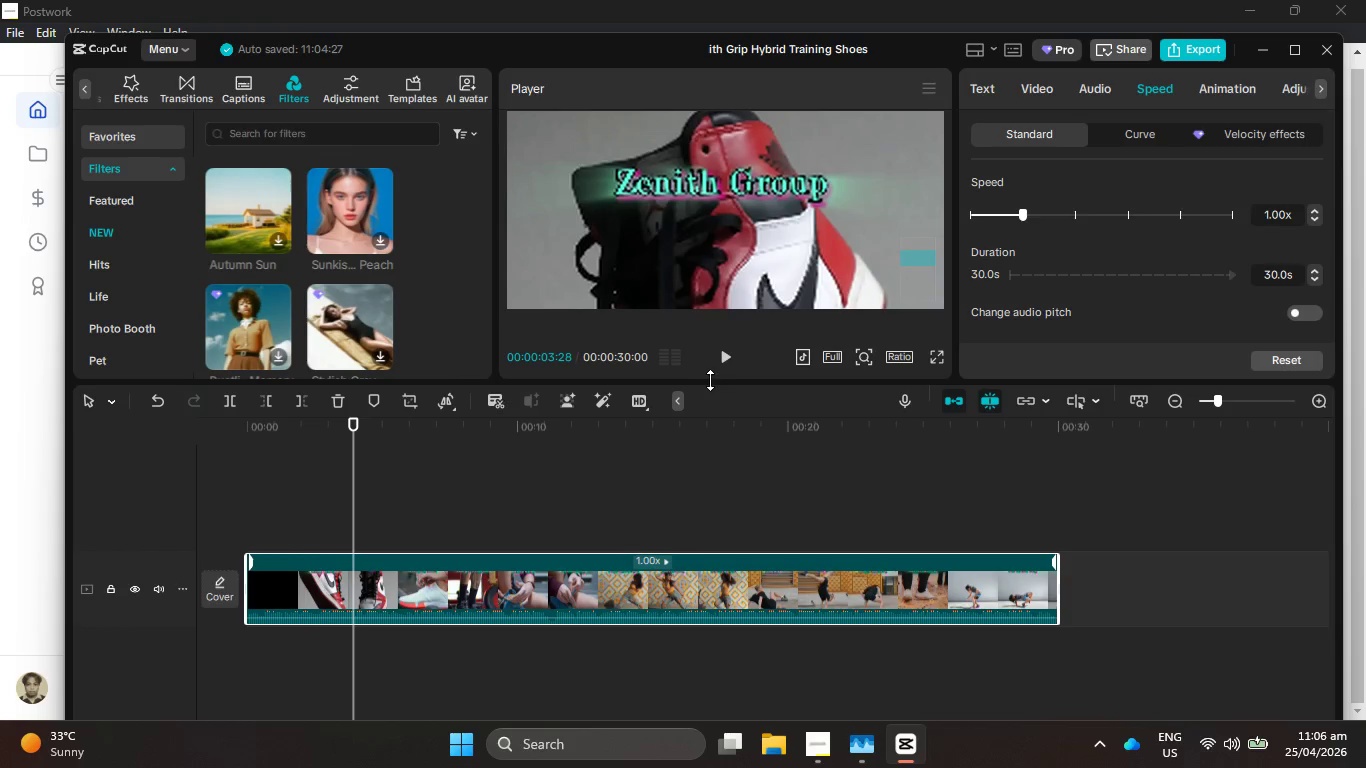 
left_click([732, 363])
 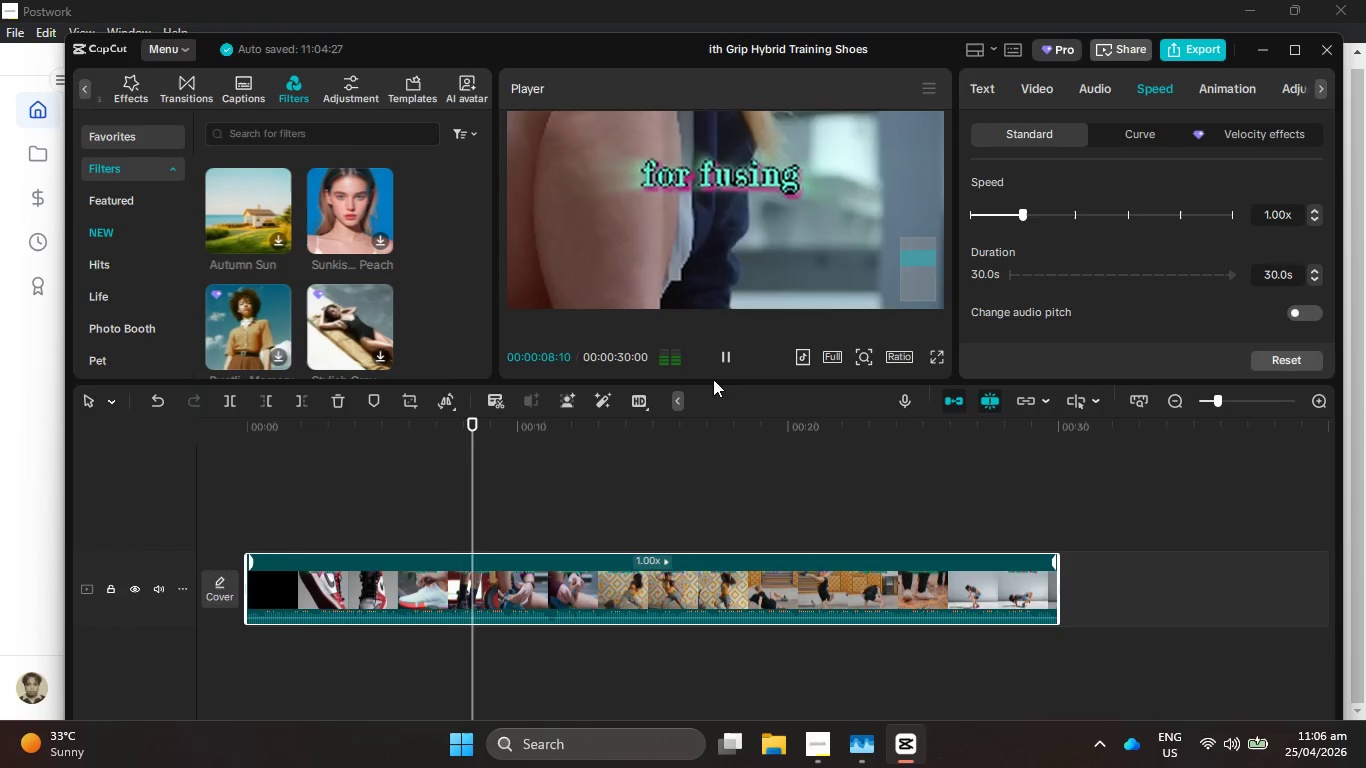 
wait(5.94)
 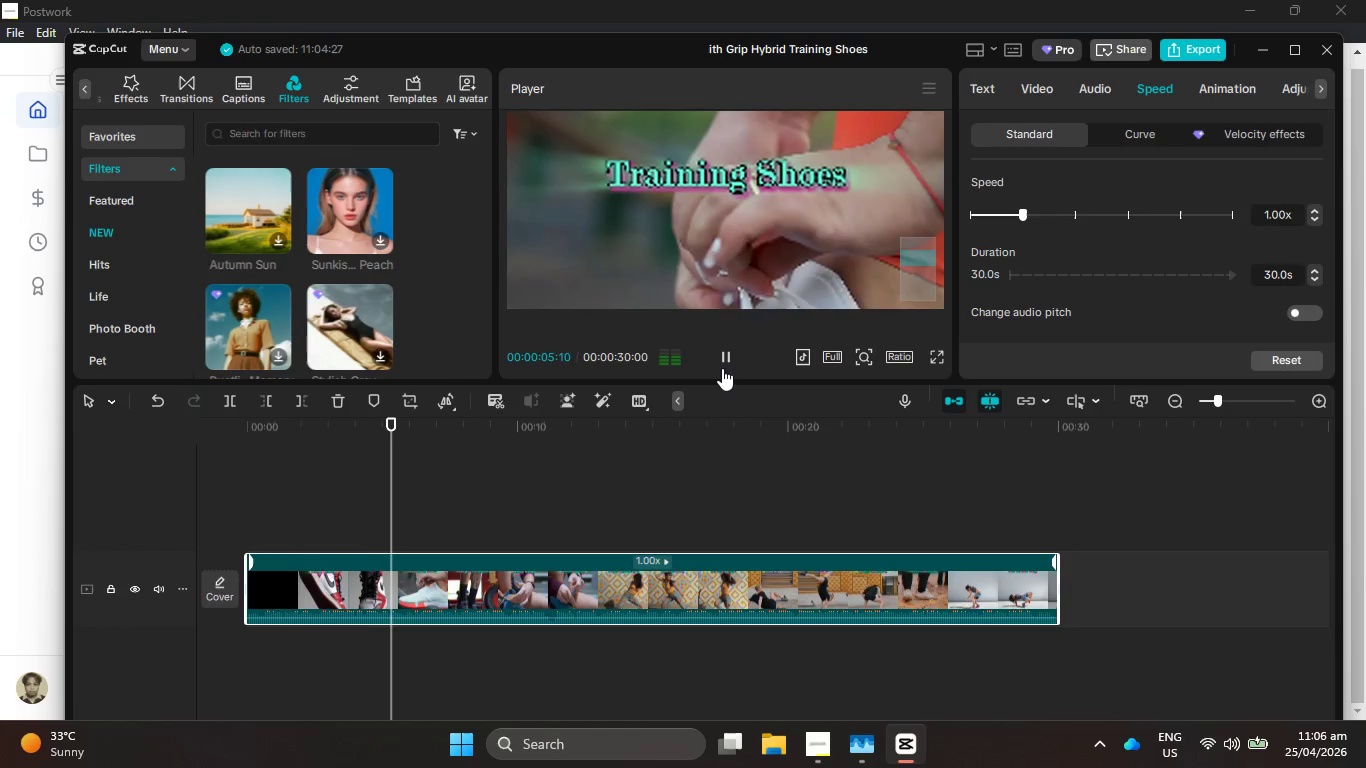 
left_click([1245, 744])
 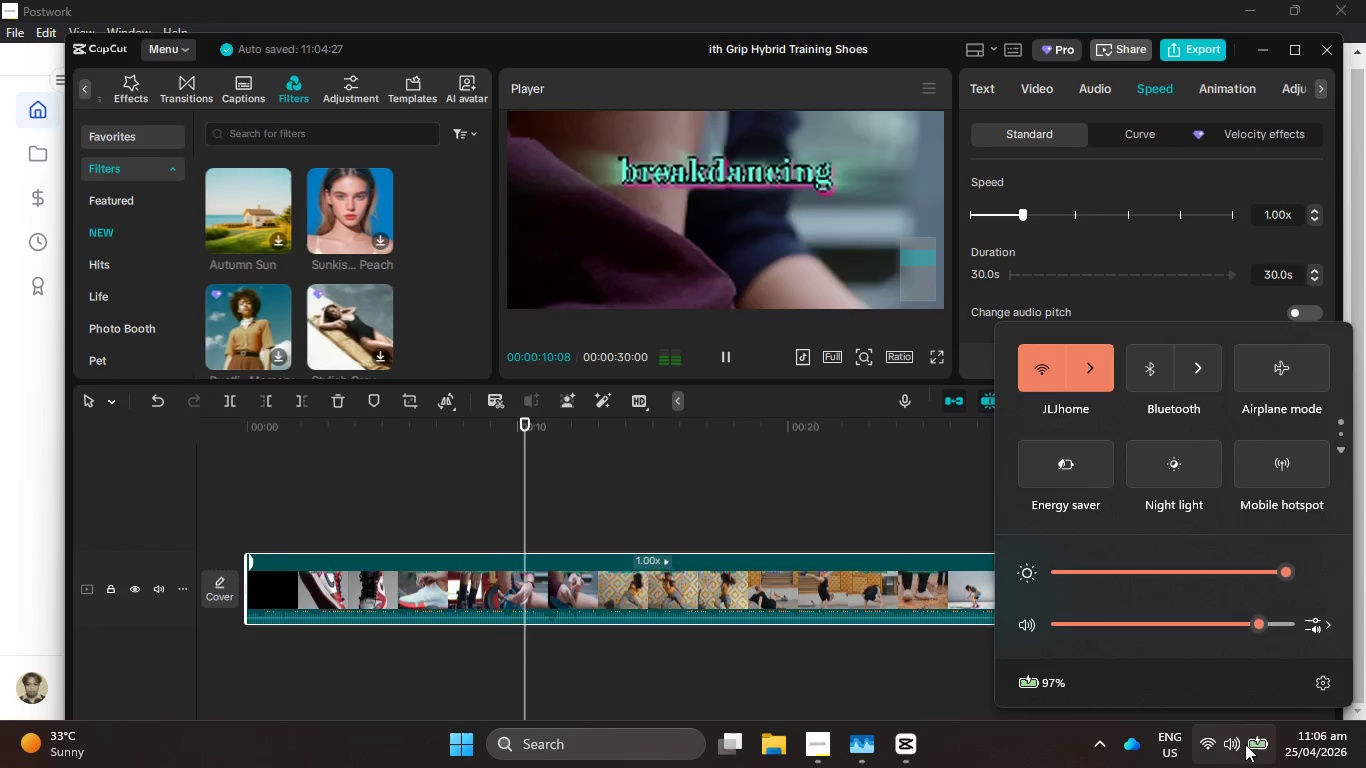 
left_click([1245, 744])
 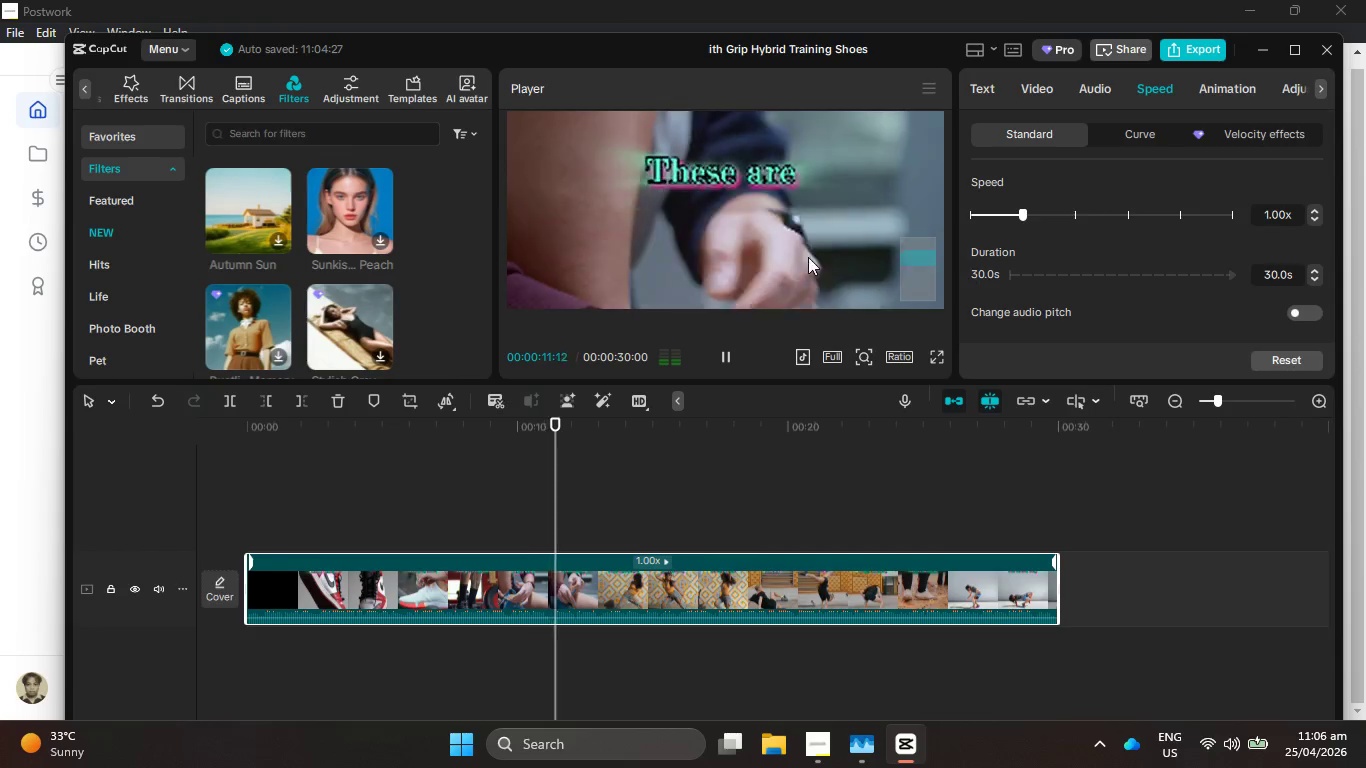 
scroll: coordinate [269, 310], scroll_direction: down, amount: 2.0
 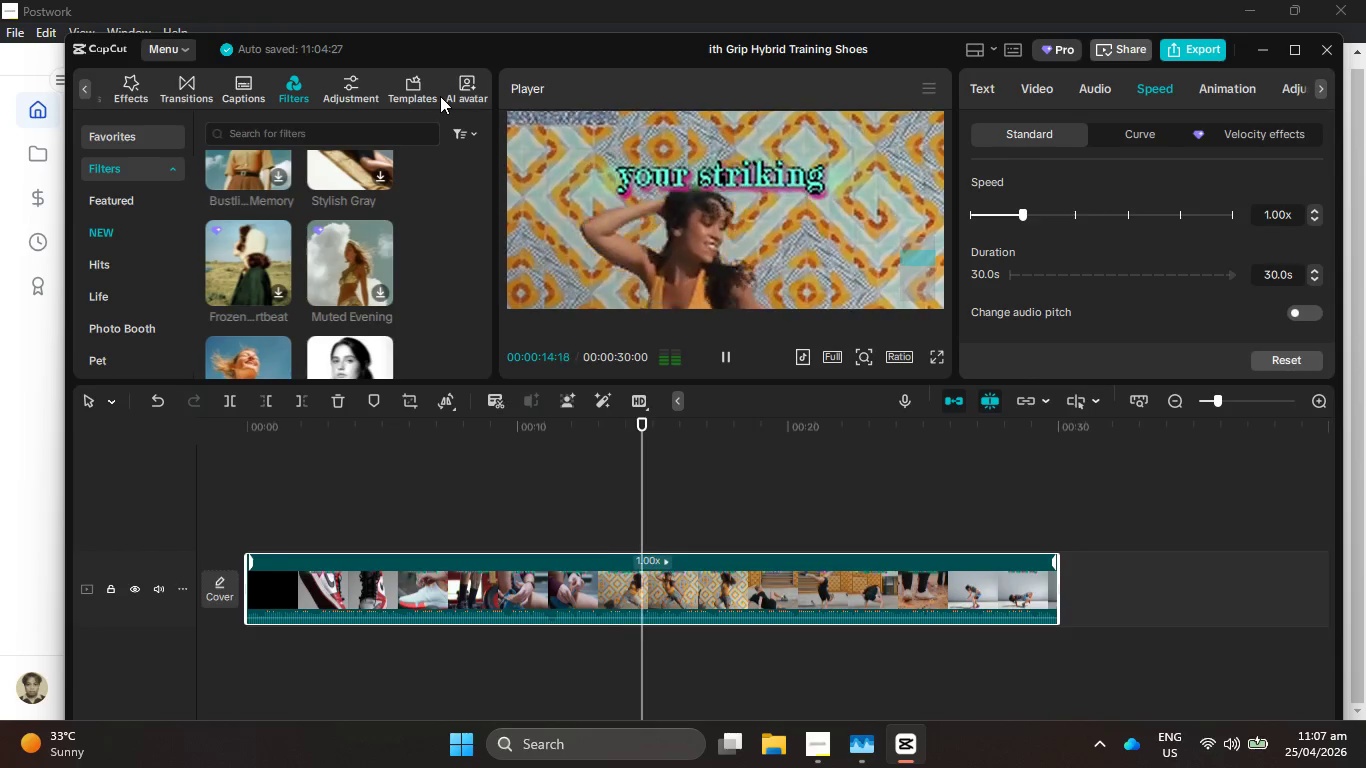 
left_click([190, 89])
 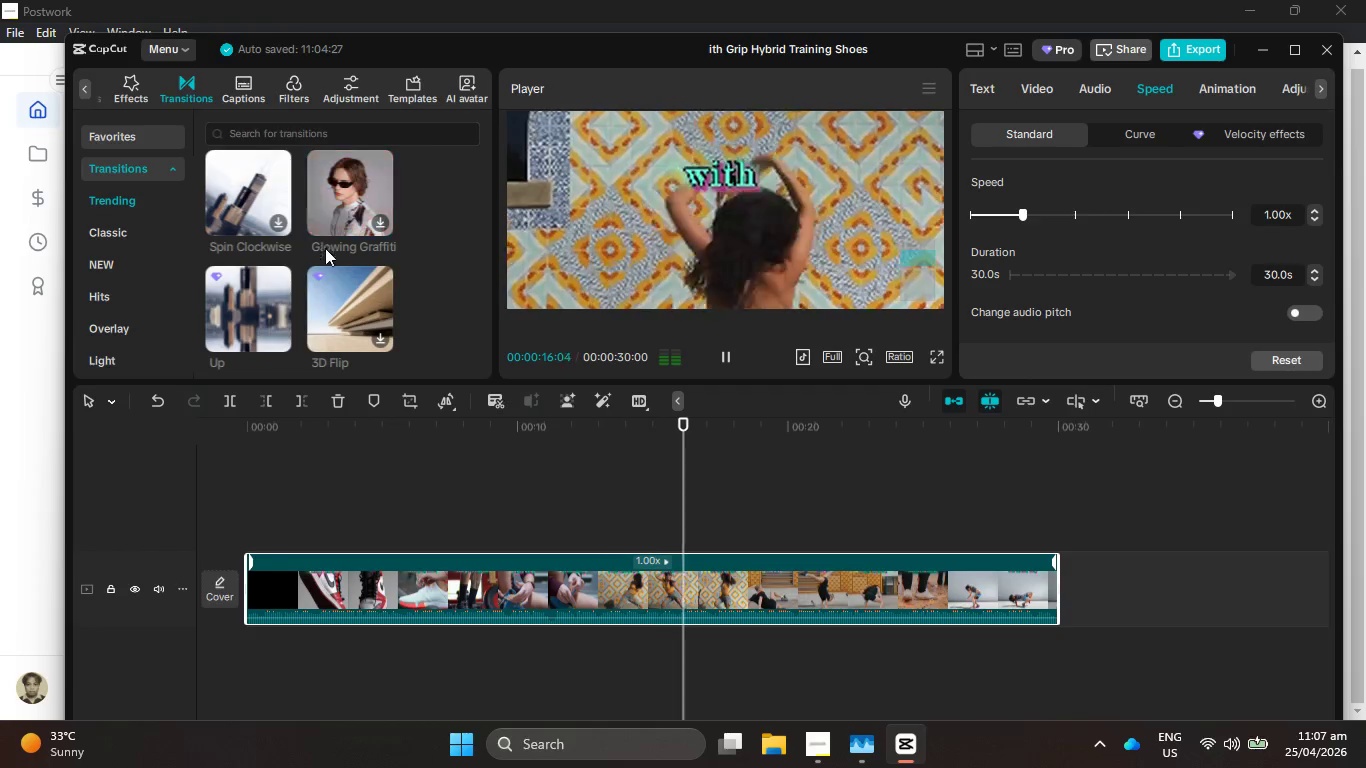 
scroll: coordinate [329, 258], scroll_direction: down, amount: 4.0
 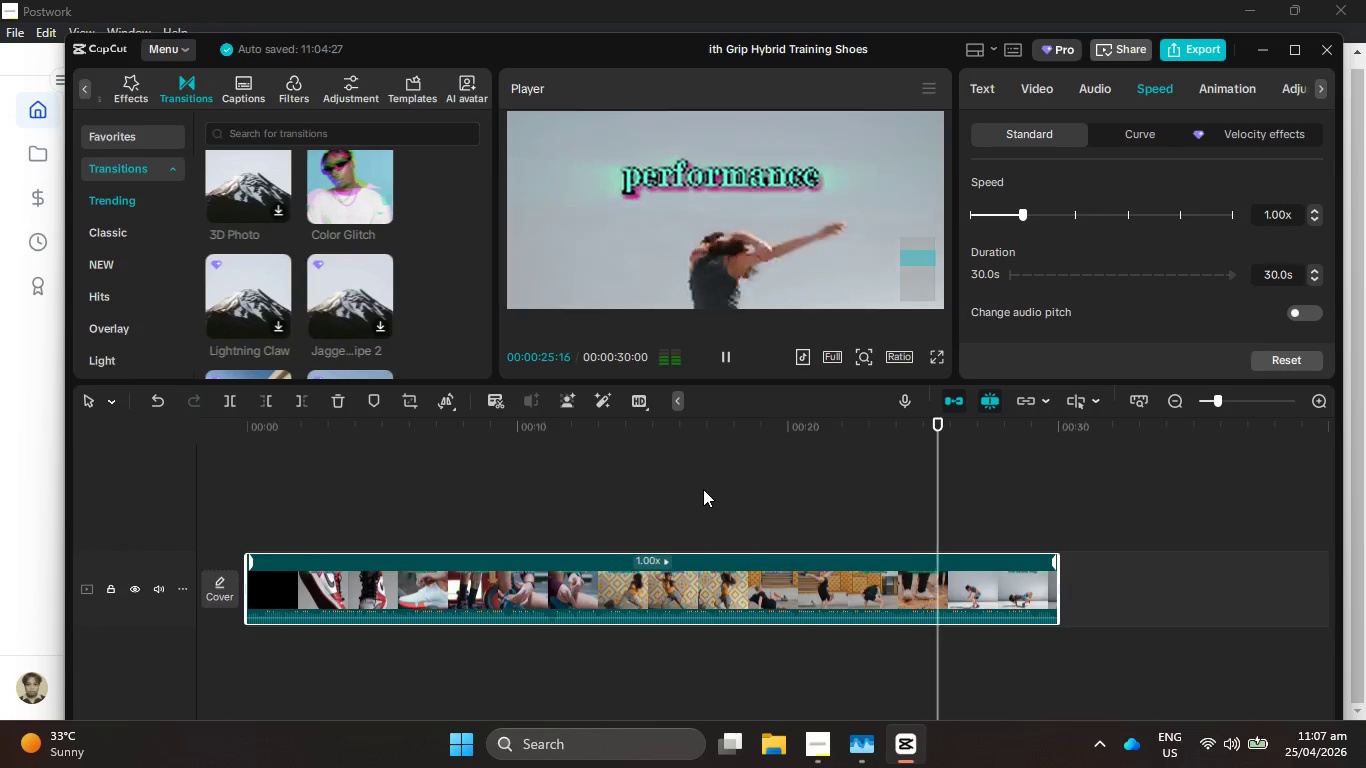 
wait(12.07)
 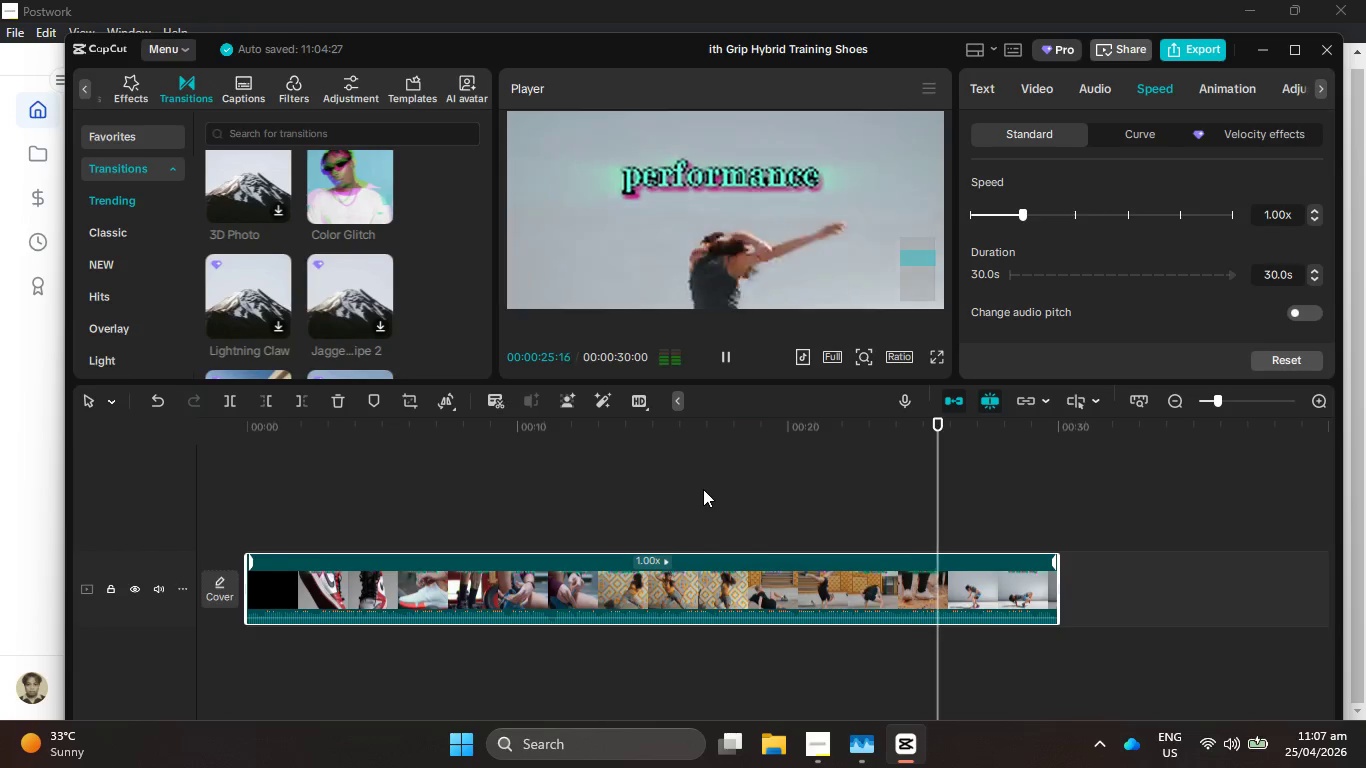 
left_click([674, 521])
 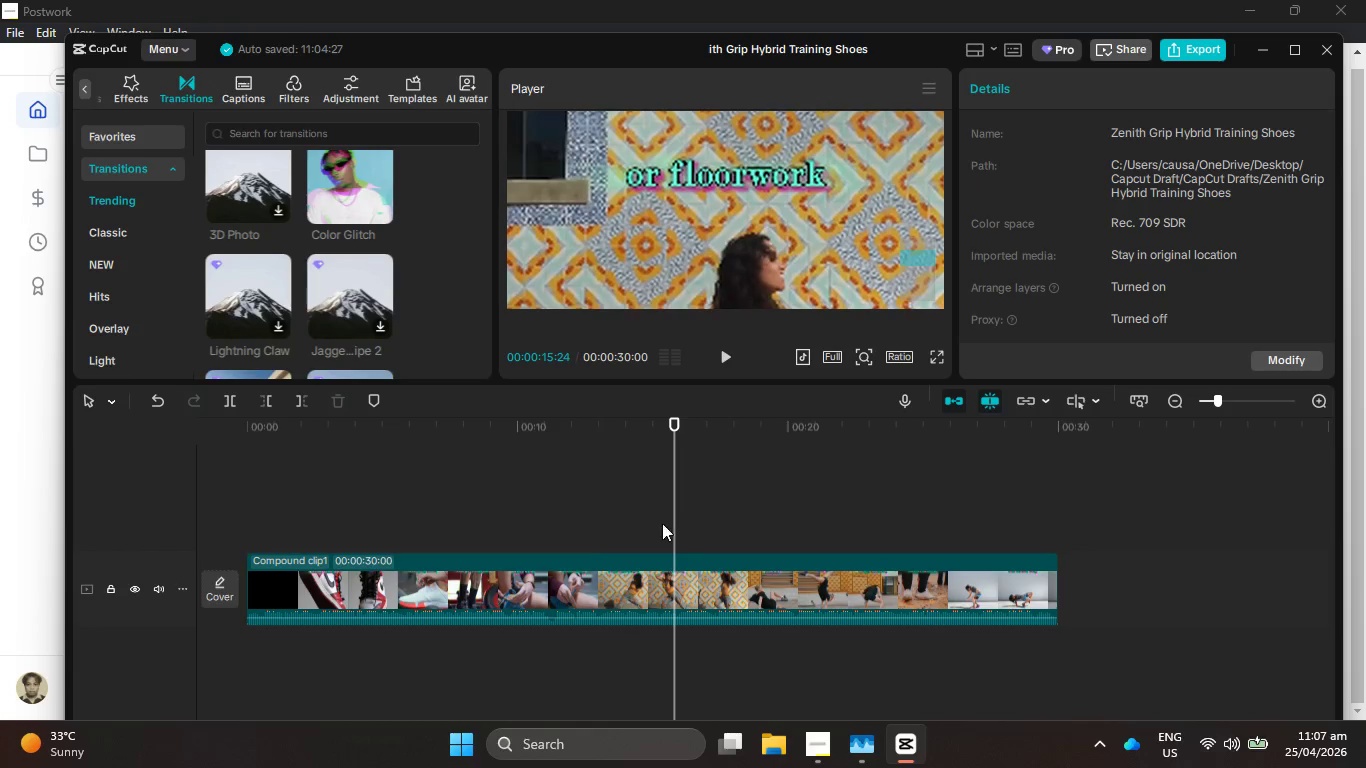 
hold_key(key=ControlLeft, duration=0.59)
scroll: coordinate [550, 525], scroll_direction: down, amount: 5.0
 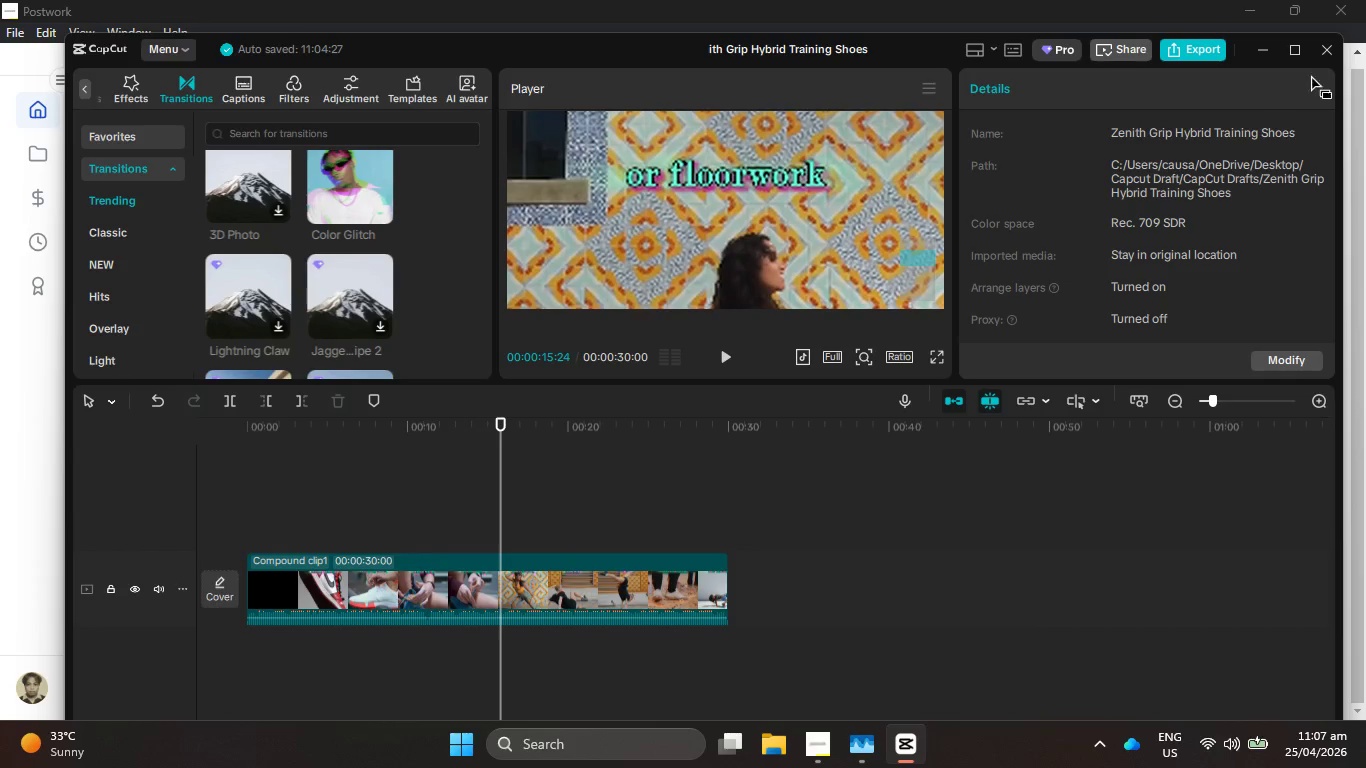 
left_click([1328, 55])